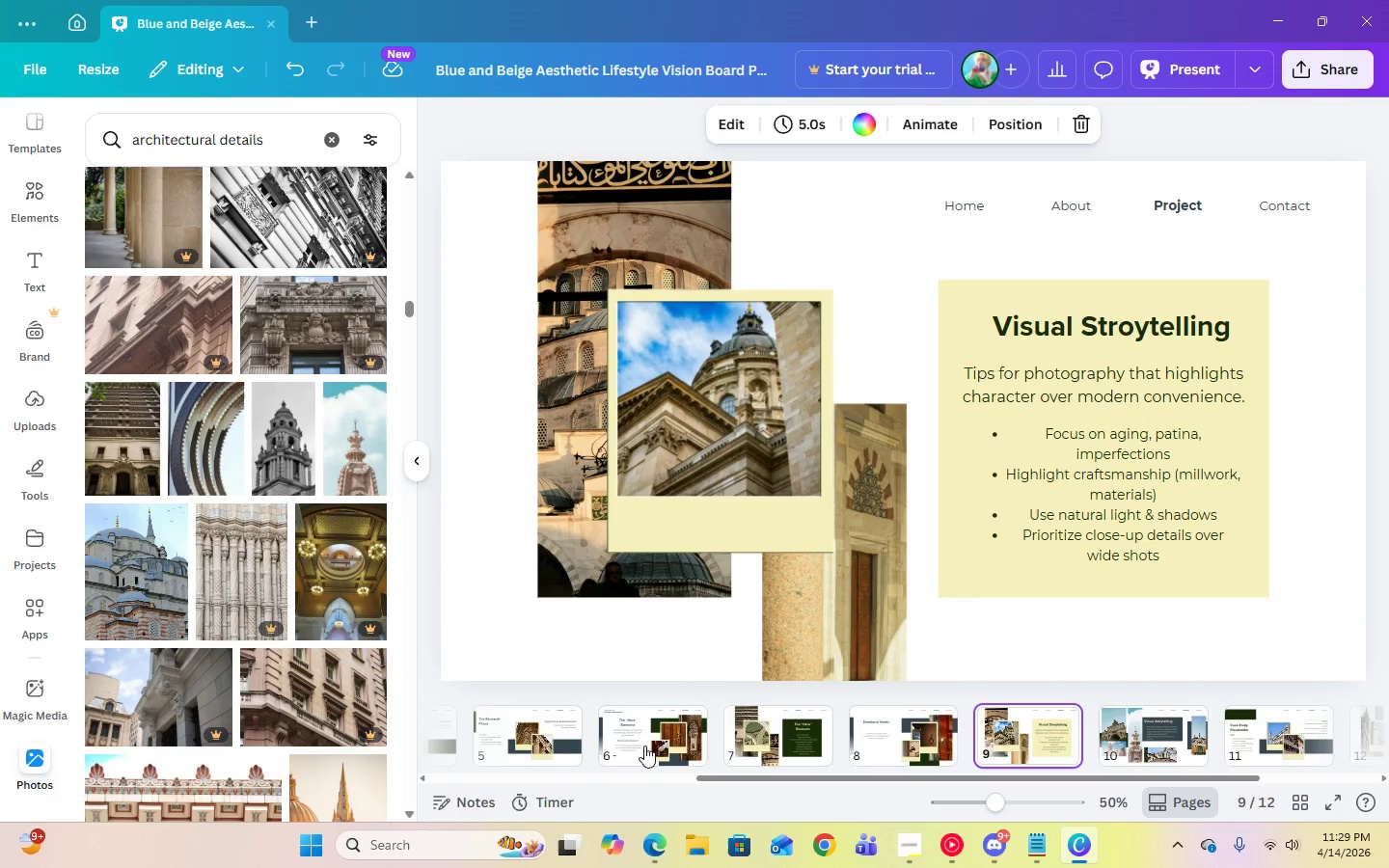 
key(ArrowLeft)
 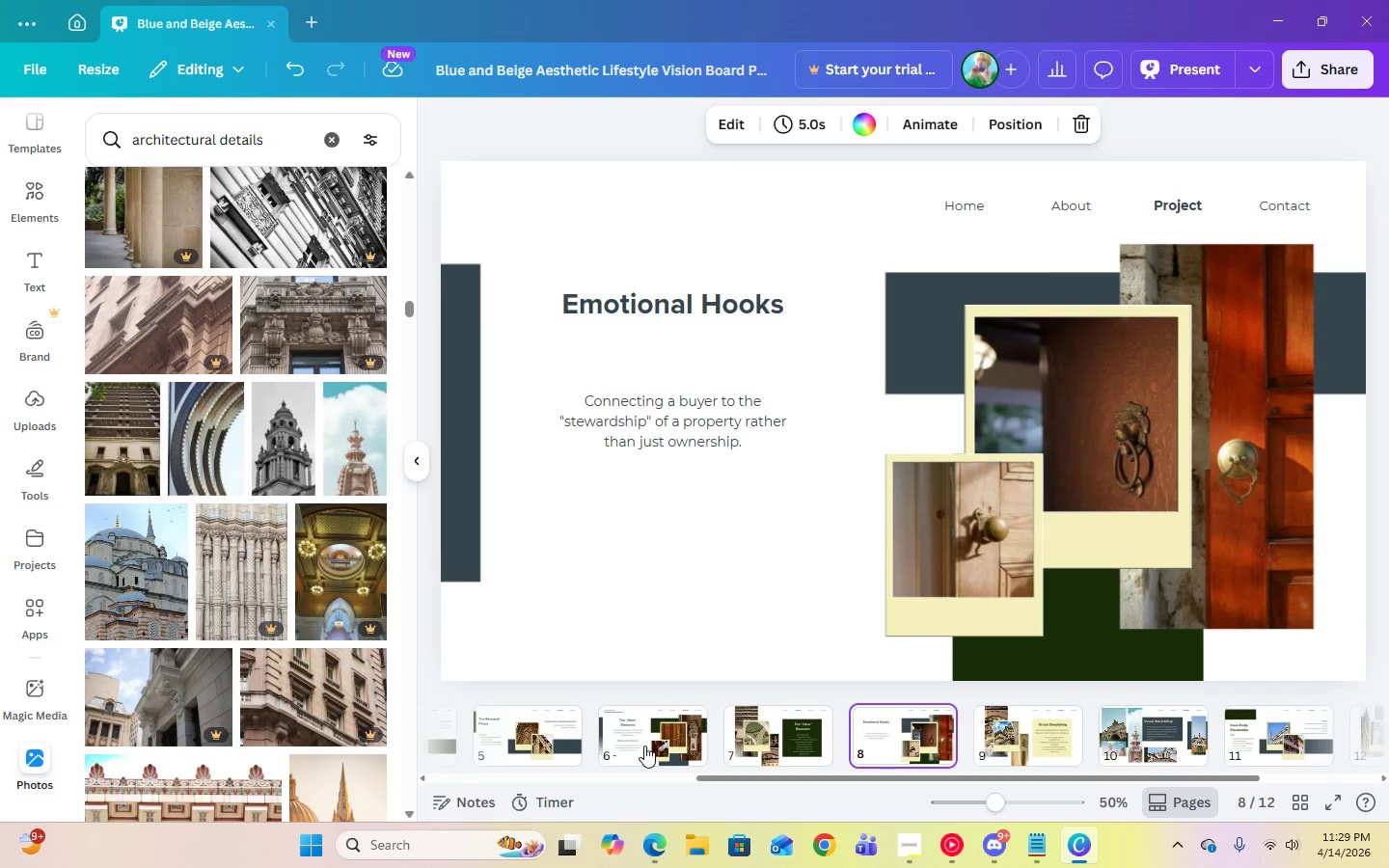 
key(ArrowRight)
 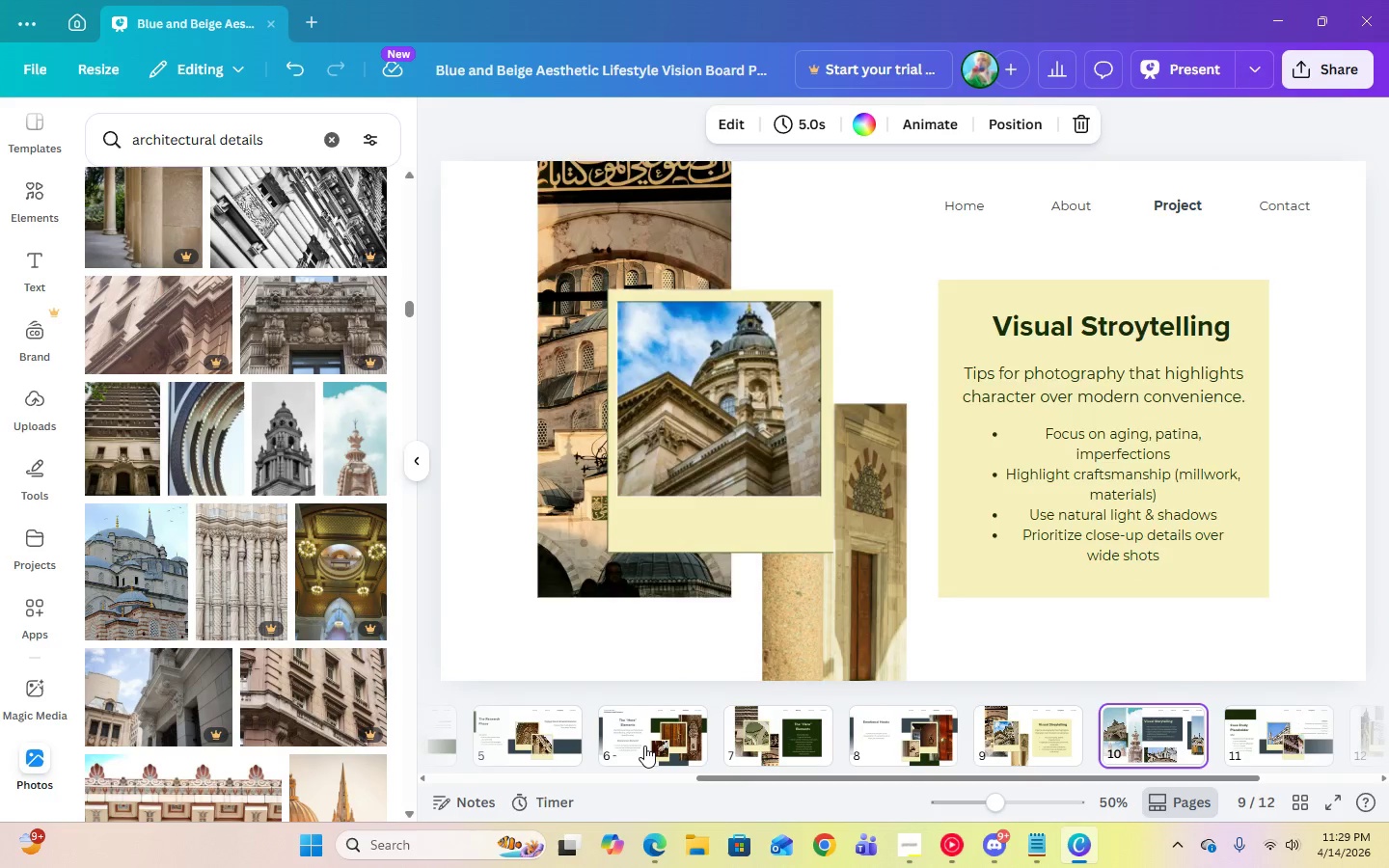 
key(ArrowRight)
 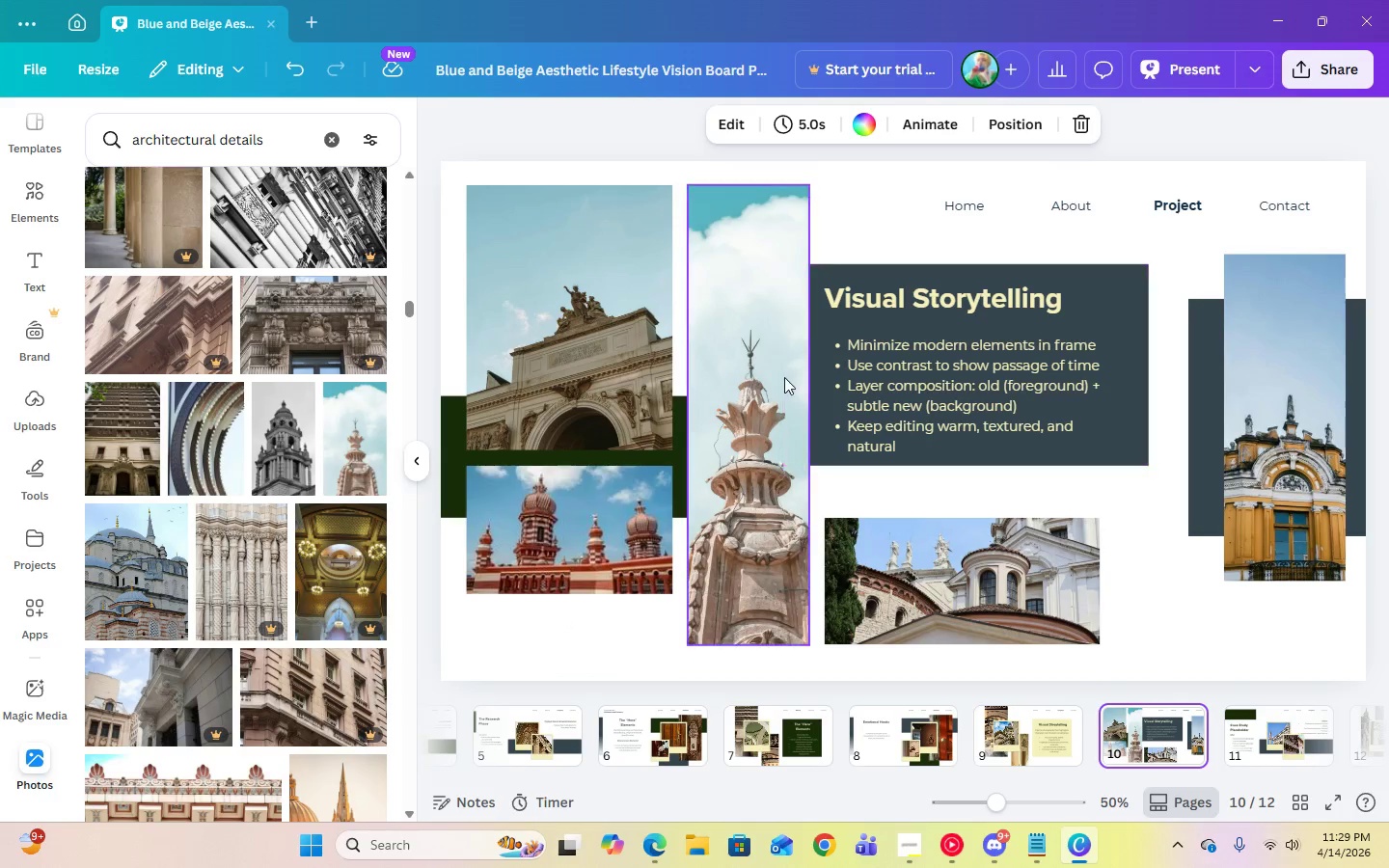 
wait(5.58)
 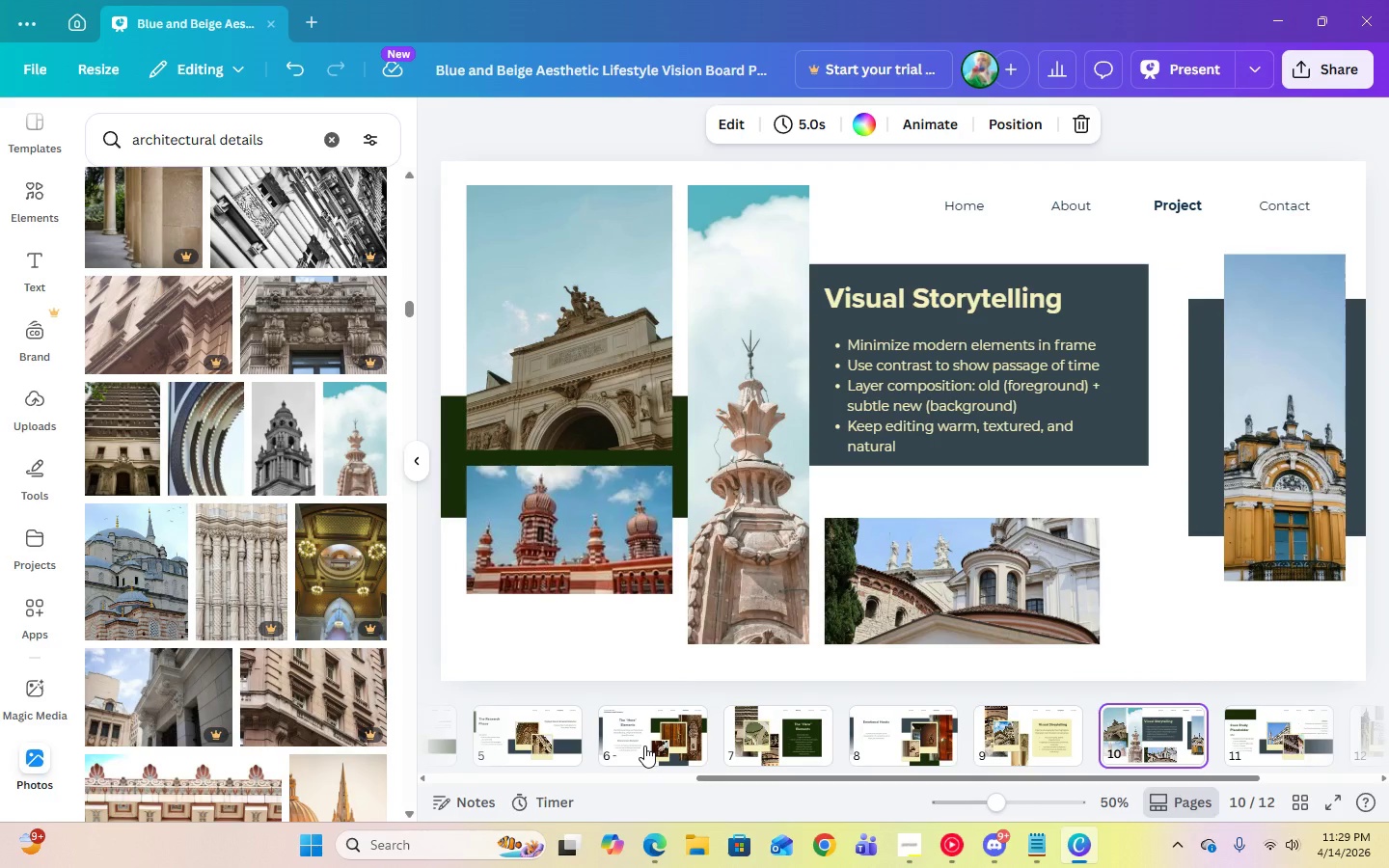 
left_click([1248, 756])
 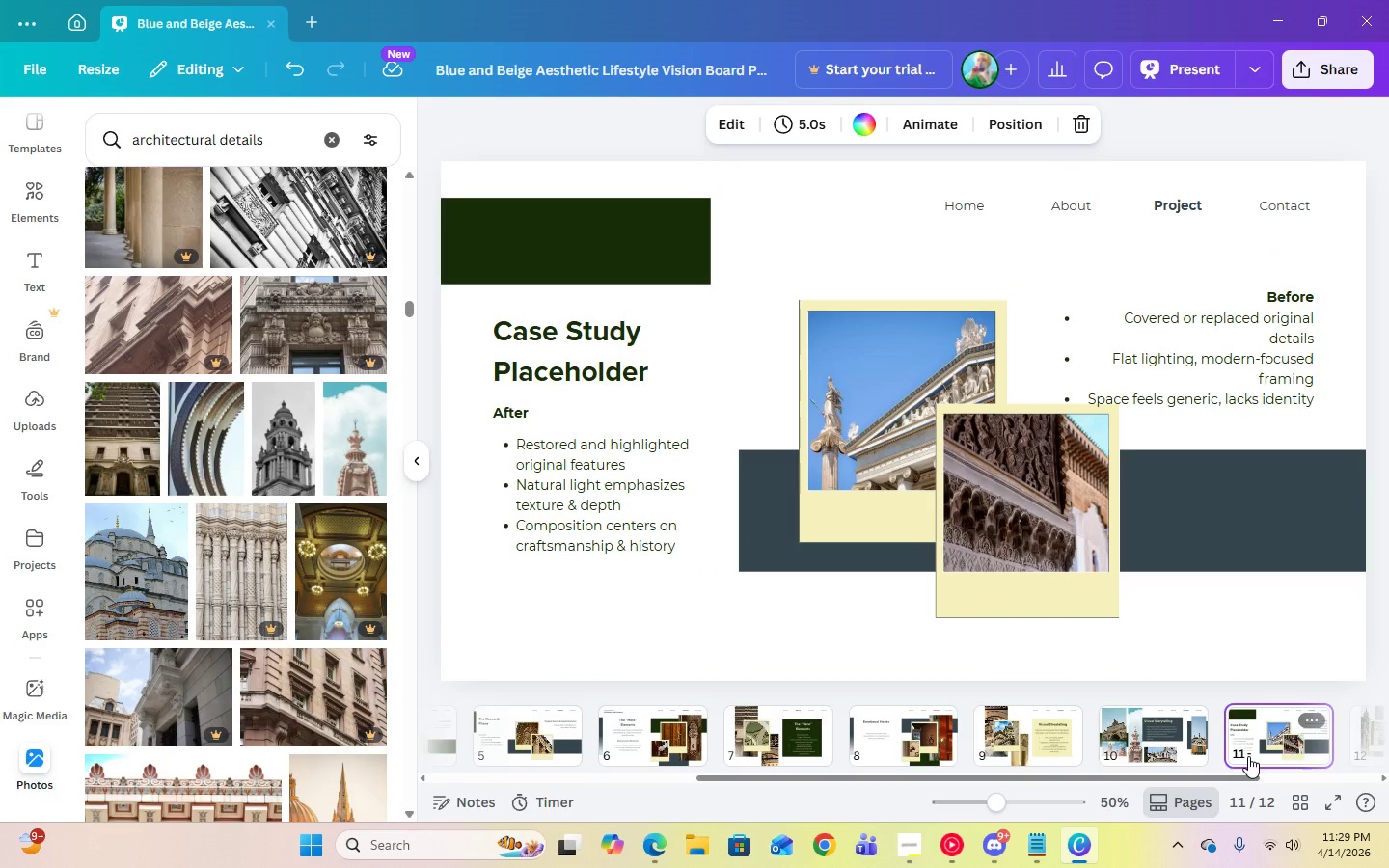 
key(ArrowRight)
 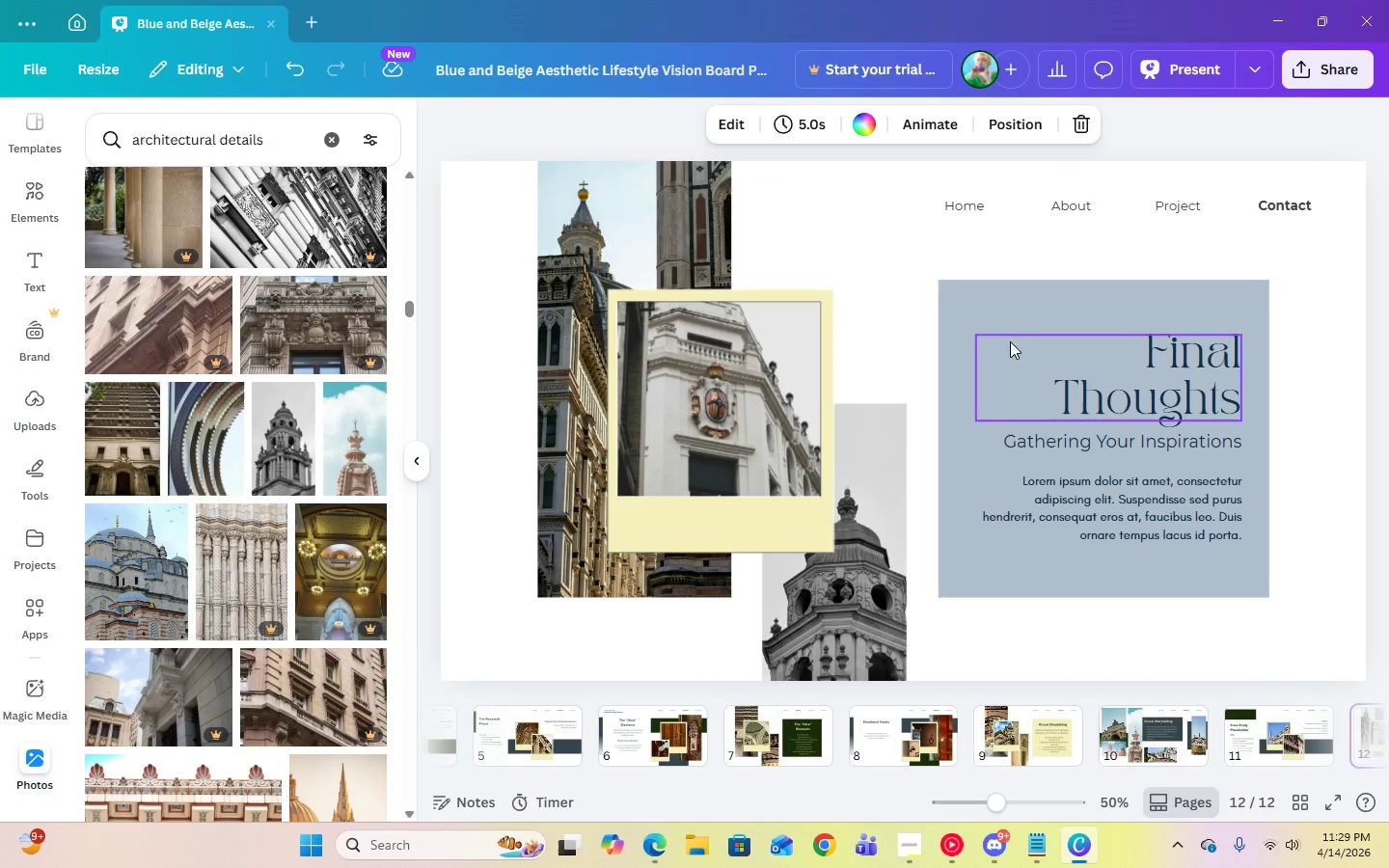 
left_click([1006, 325])
 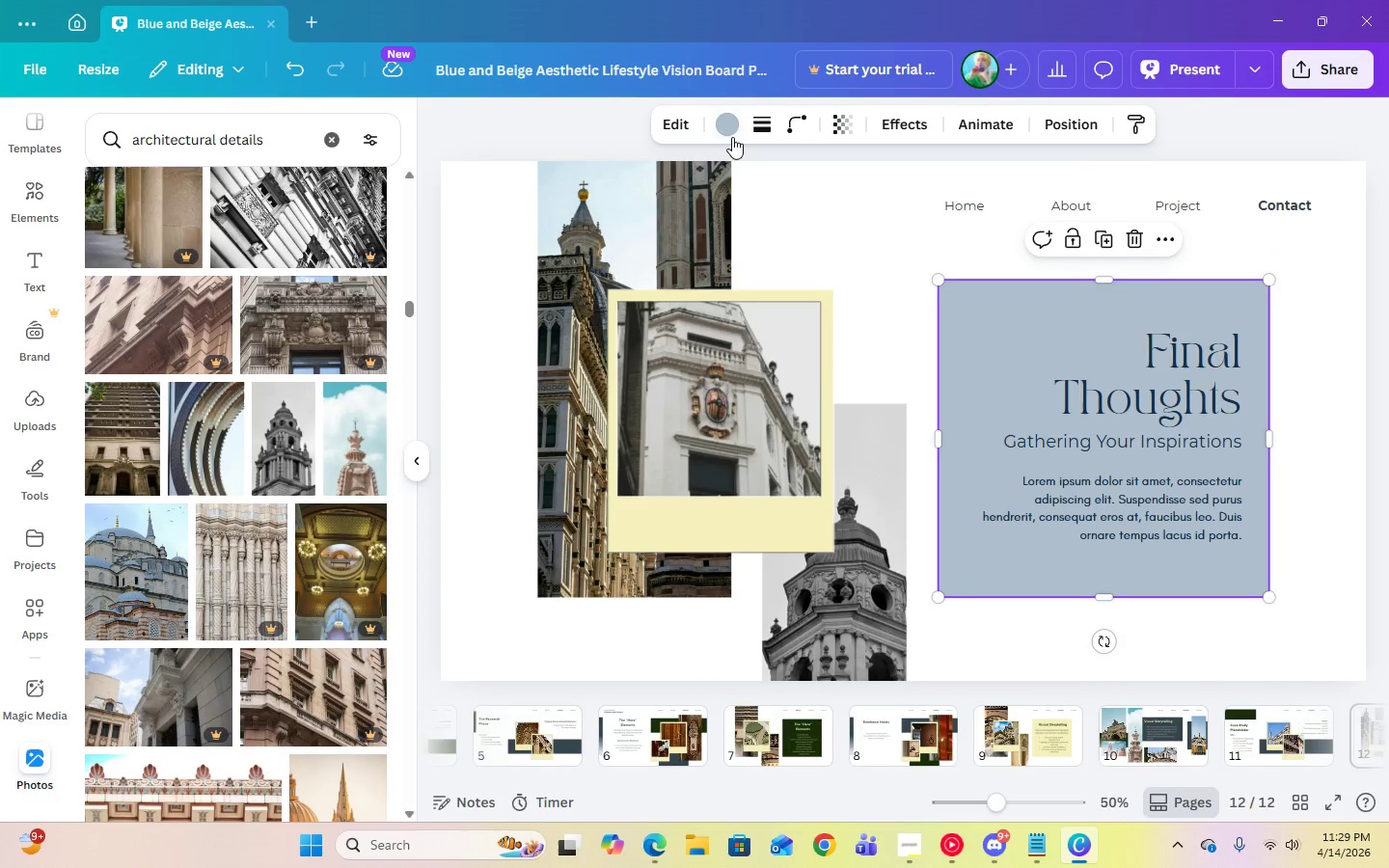 
left_click([731, 135])
 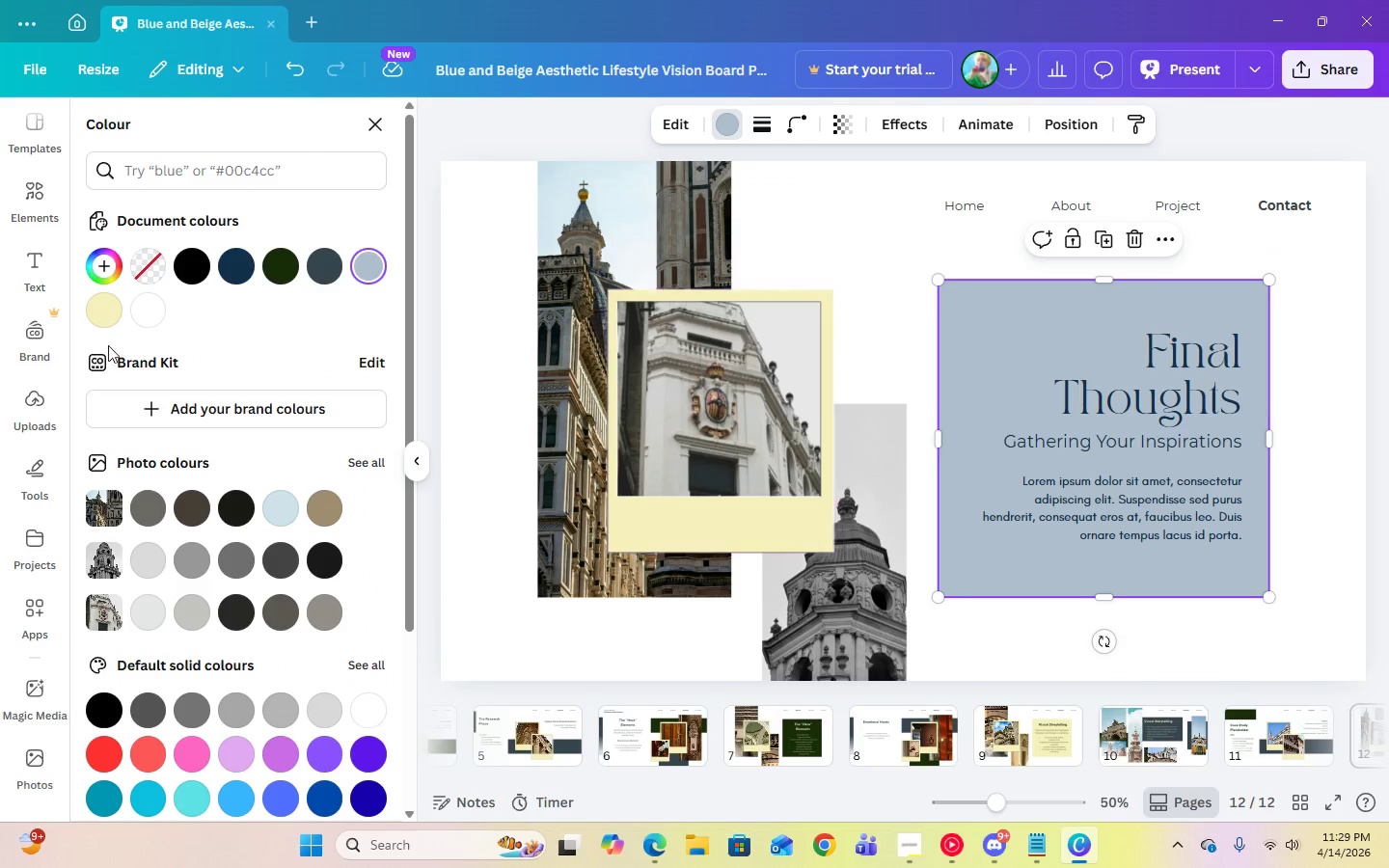 
left_click([100, 309])
 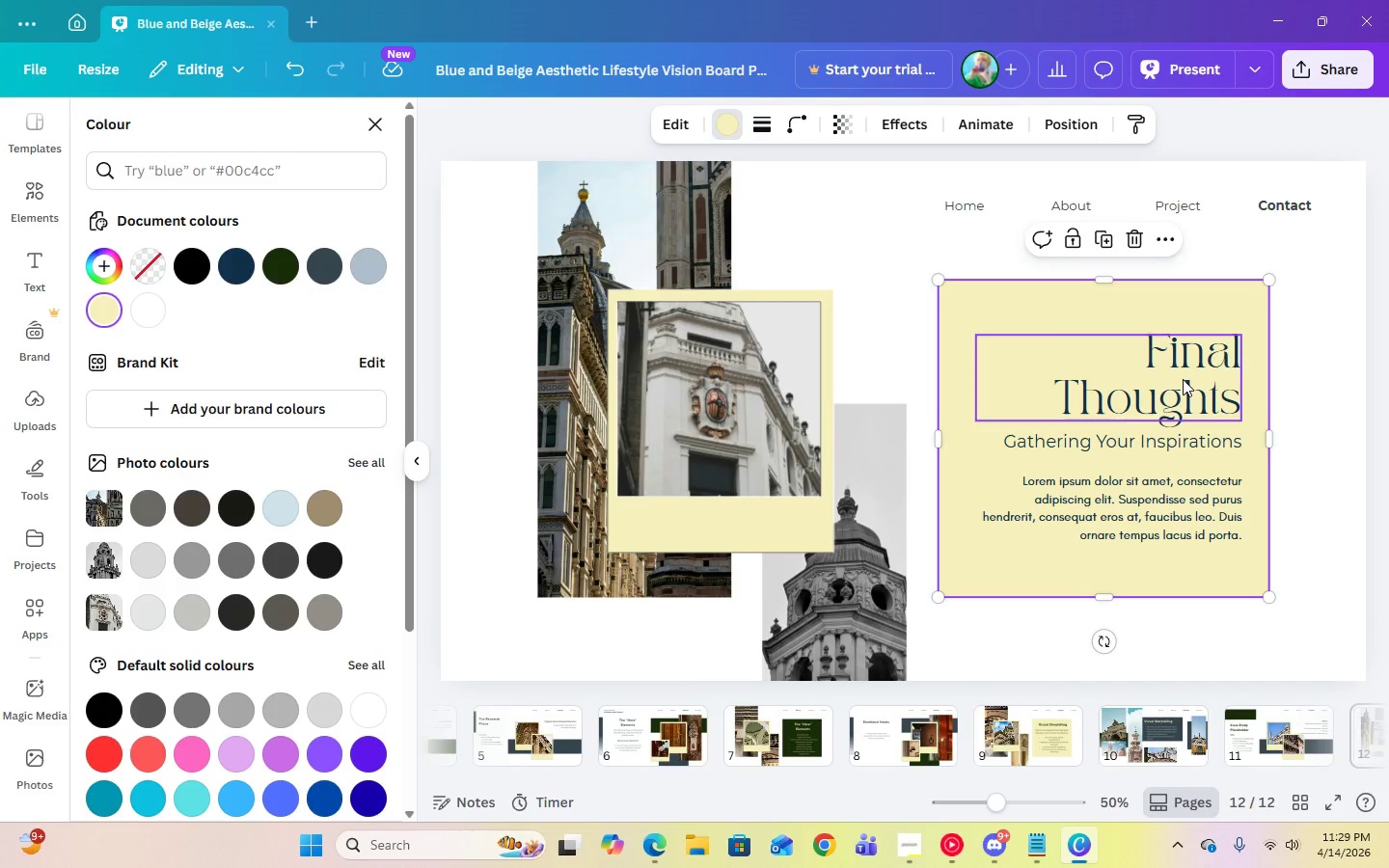 
wait(5.25)
 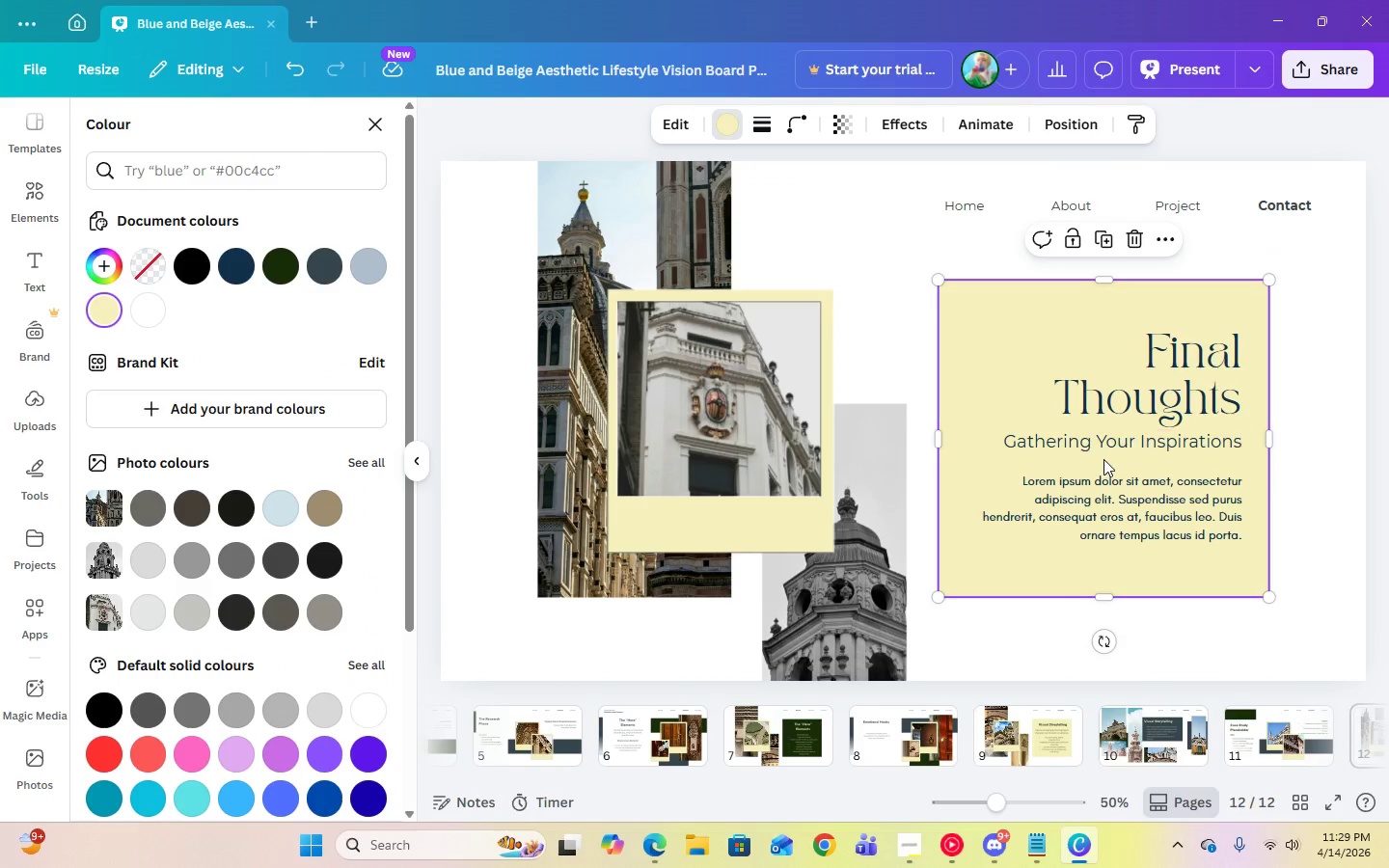 
left_click([962, 212])
 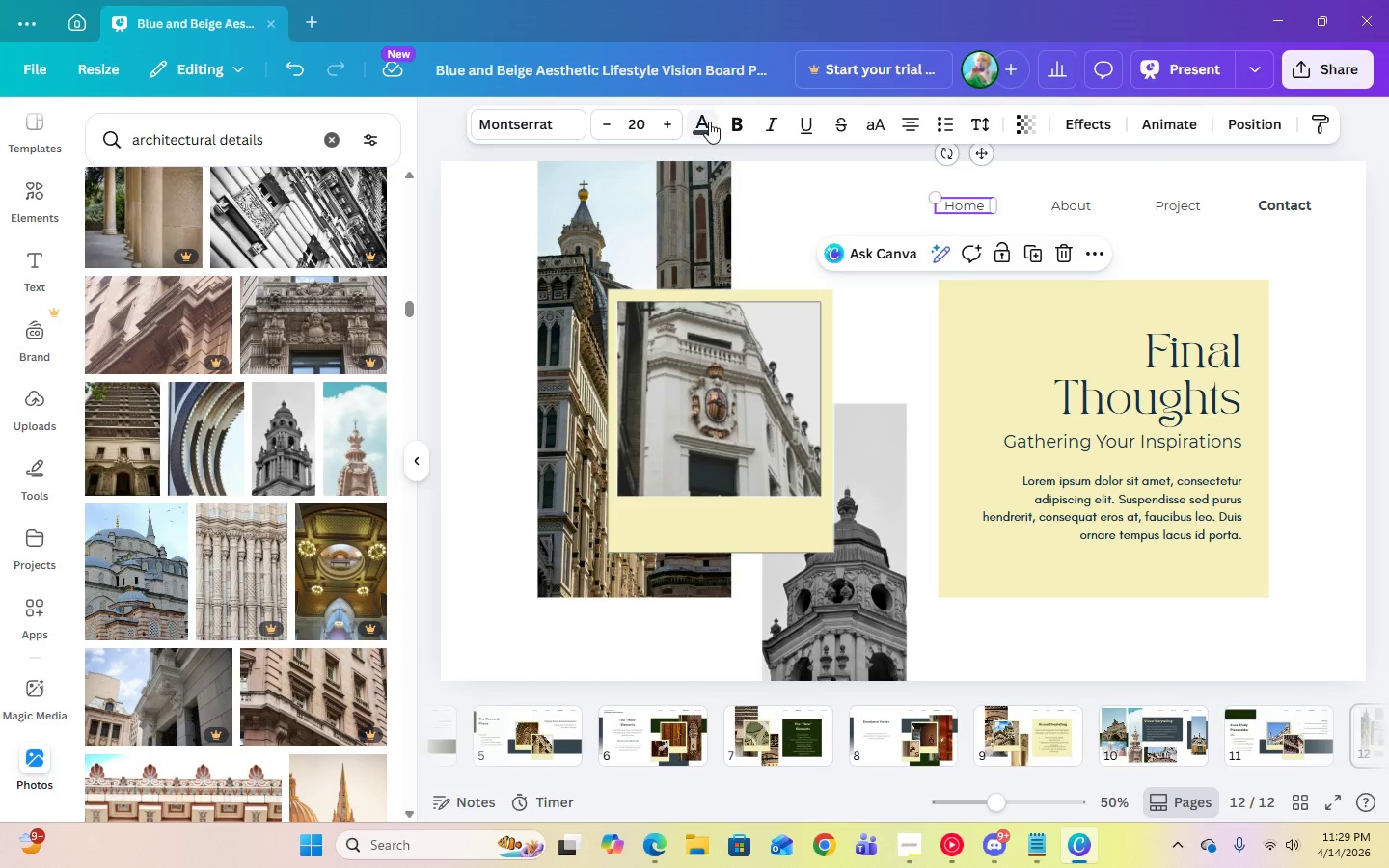 
left_click([709, 124])
 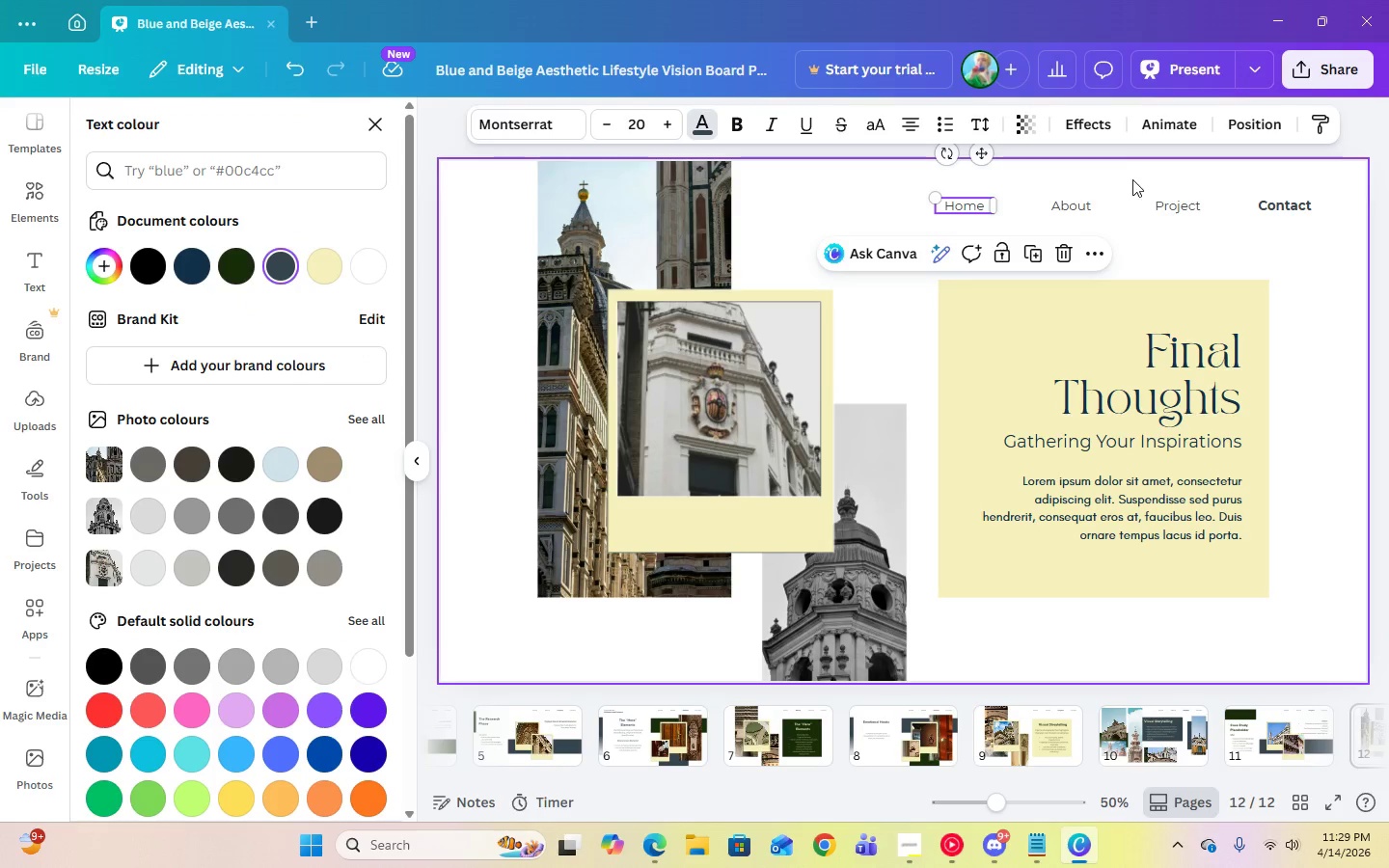 
left_click([1080, 211])
 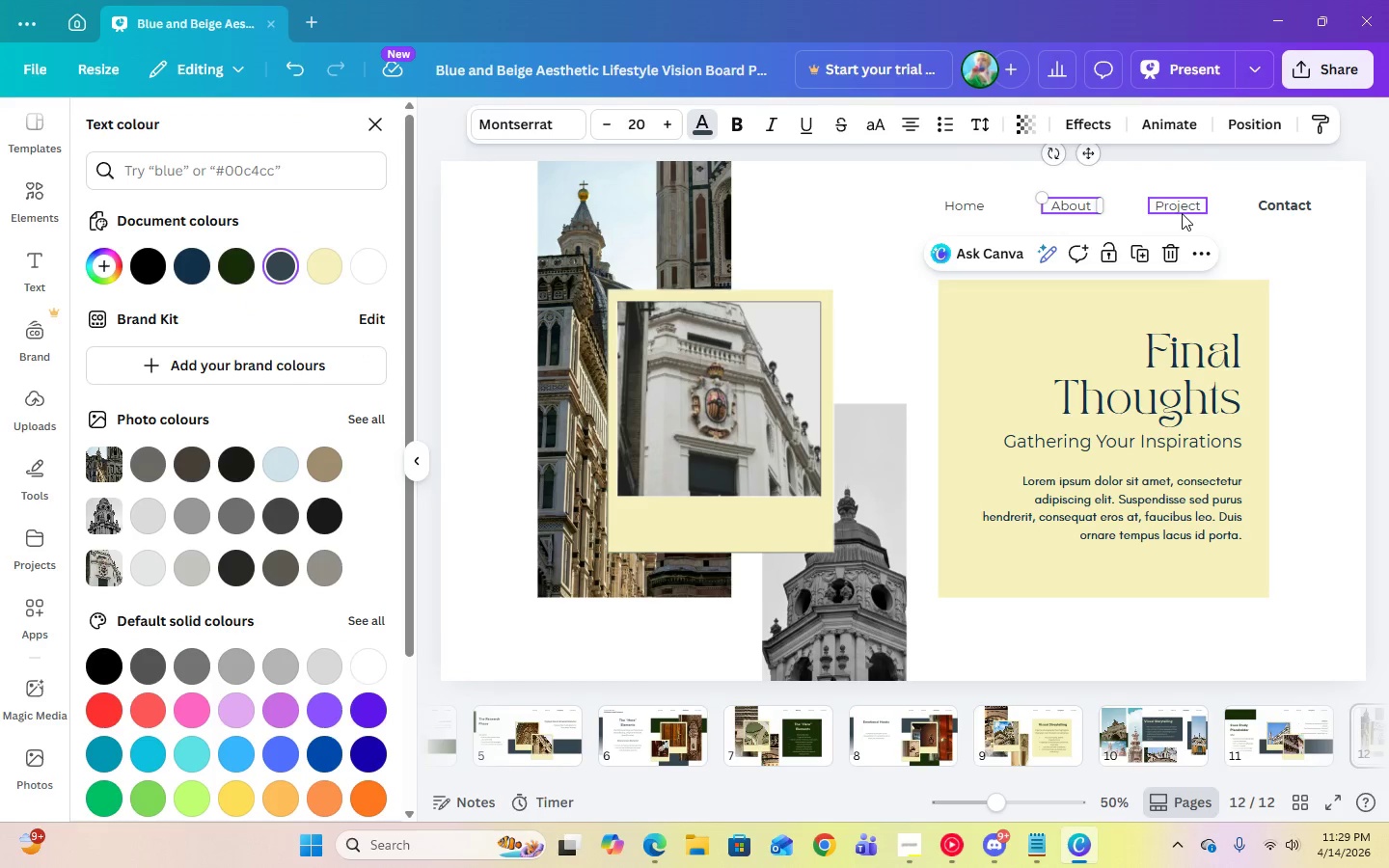 
left_click([1182, 213])
 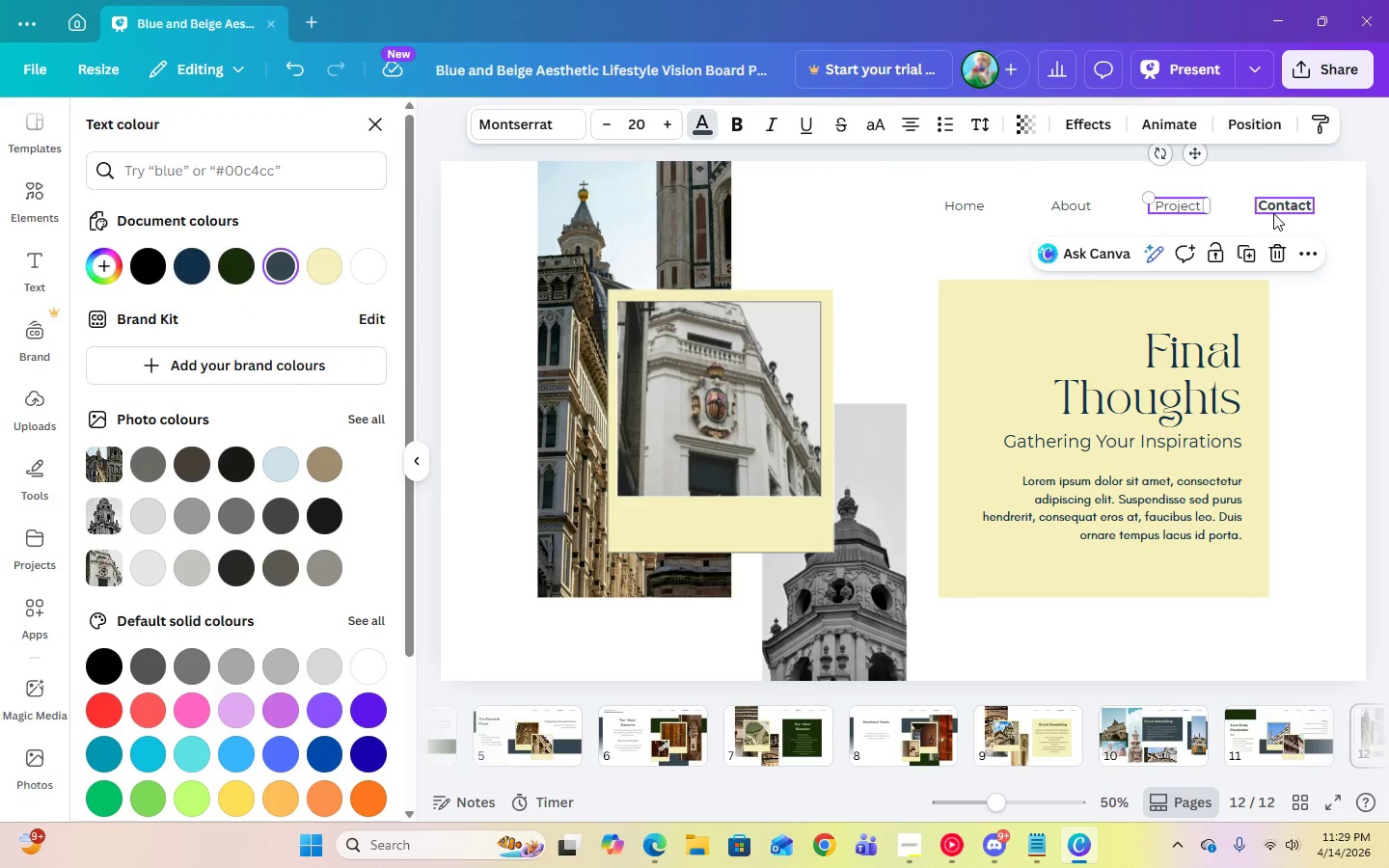 
left_click([1273, 213])
 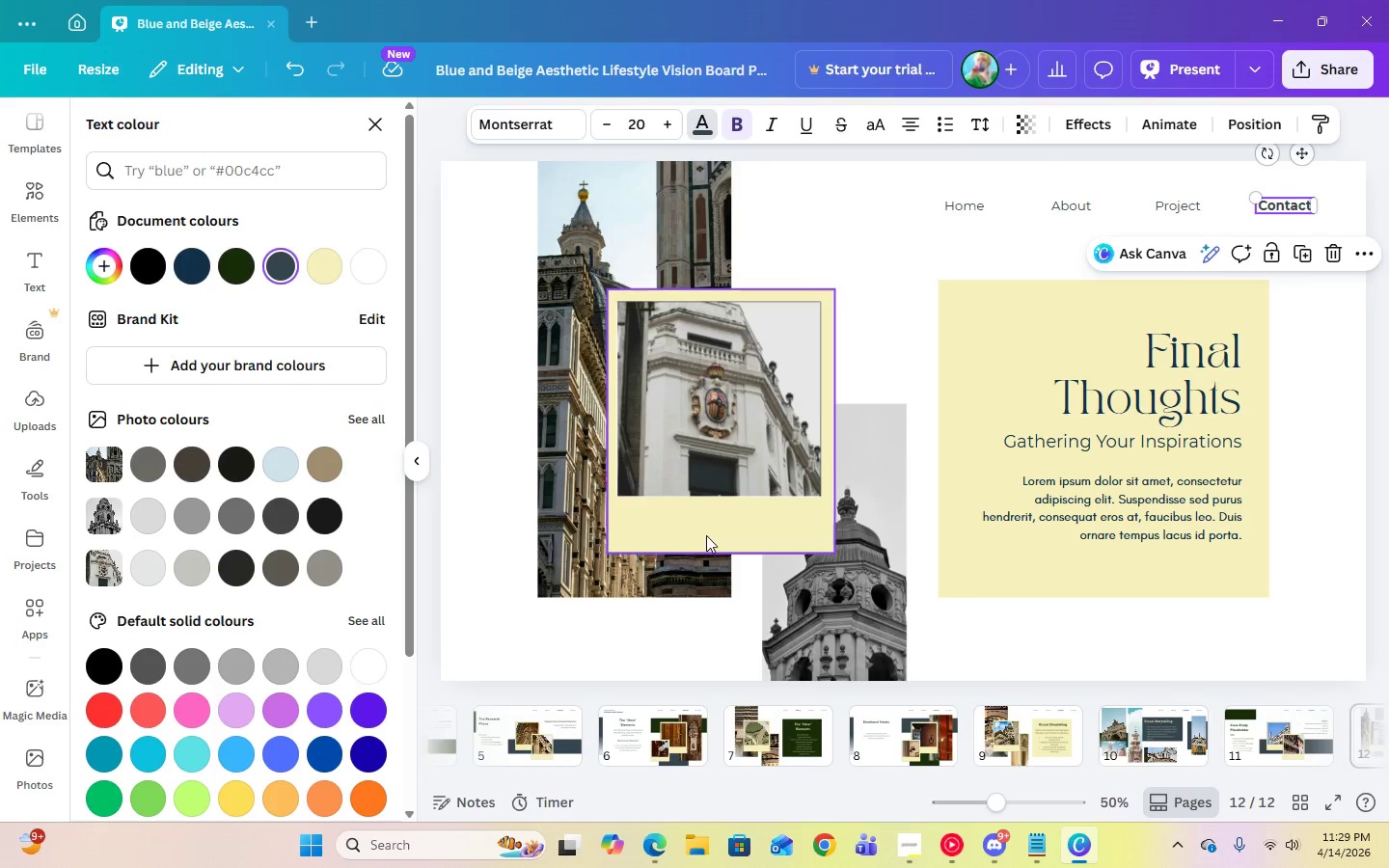 
left_click([706, 535])
 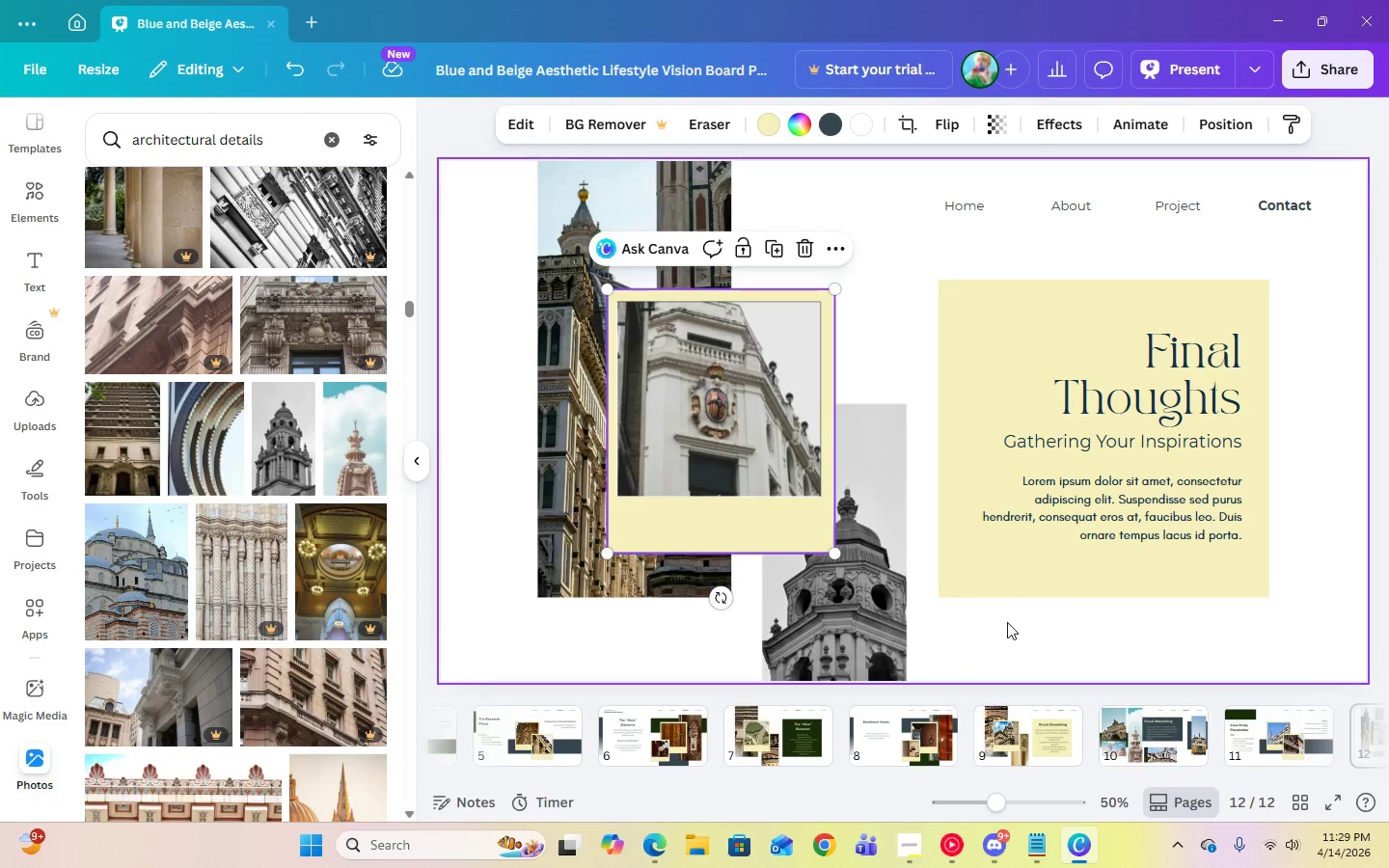 
left_click([1042, 644])
 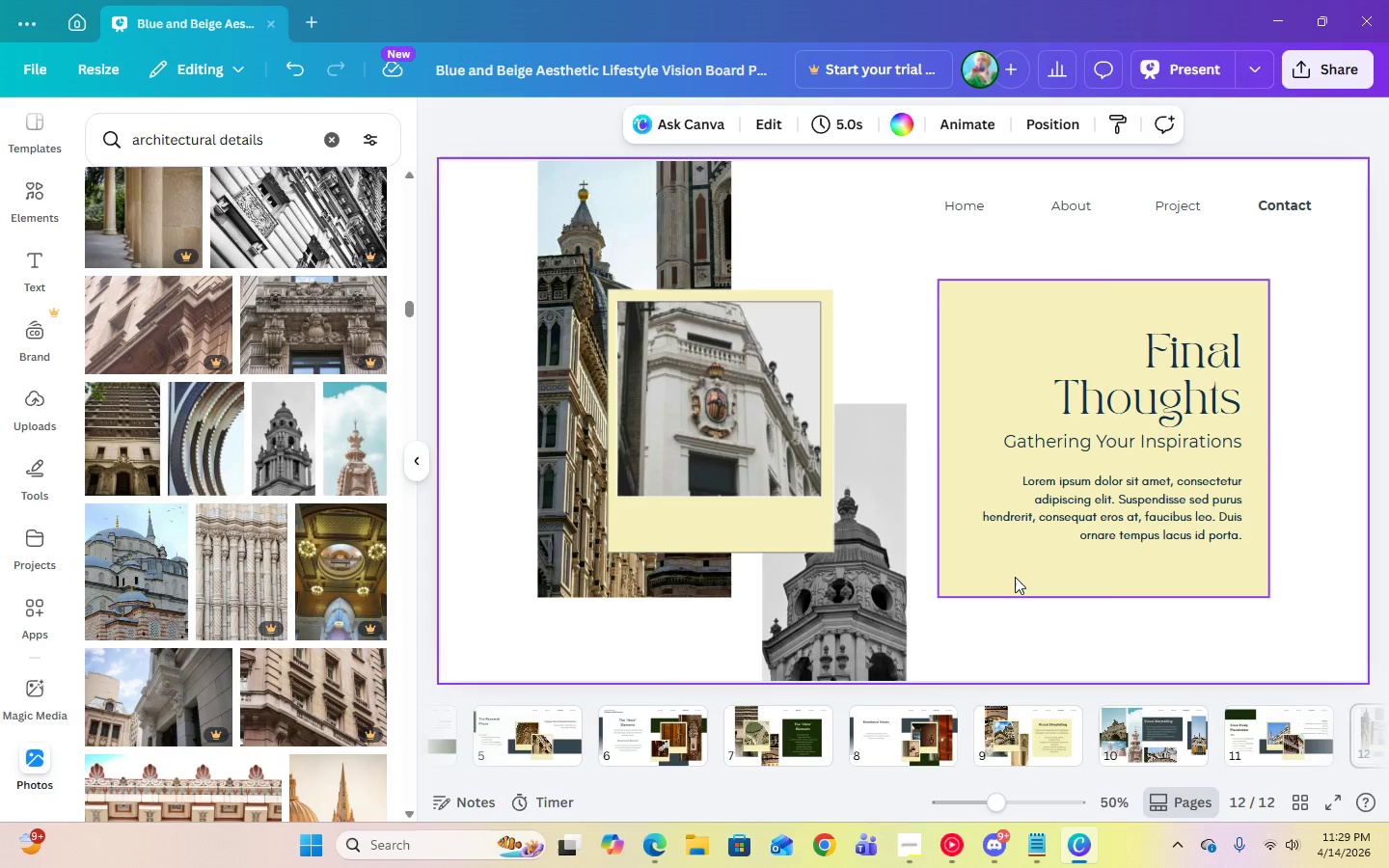 
left_click([1015, 576])
 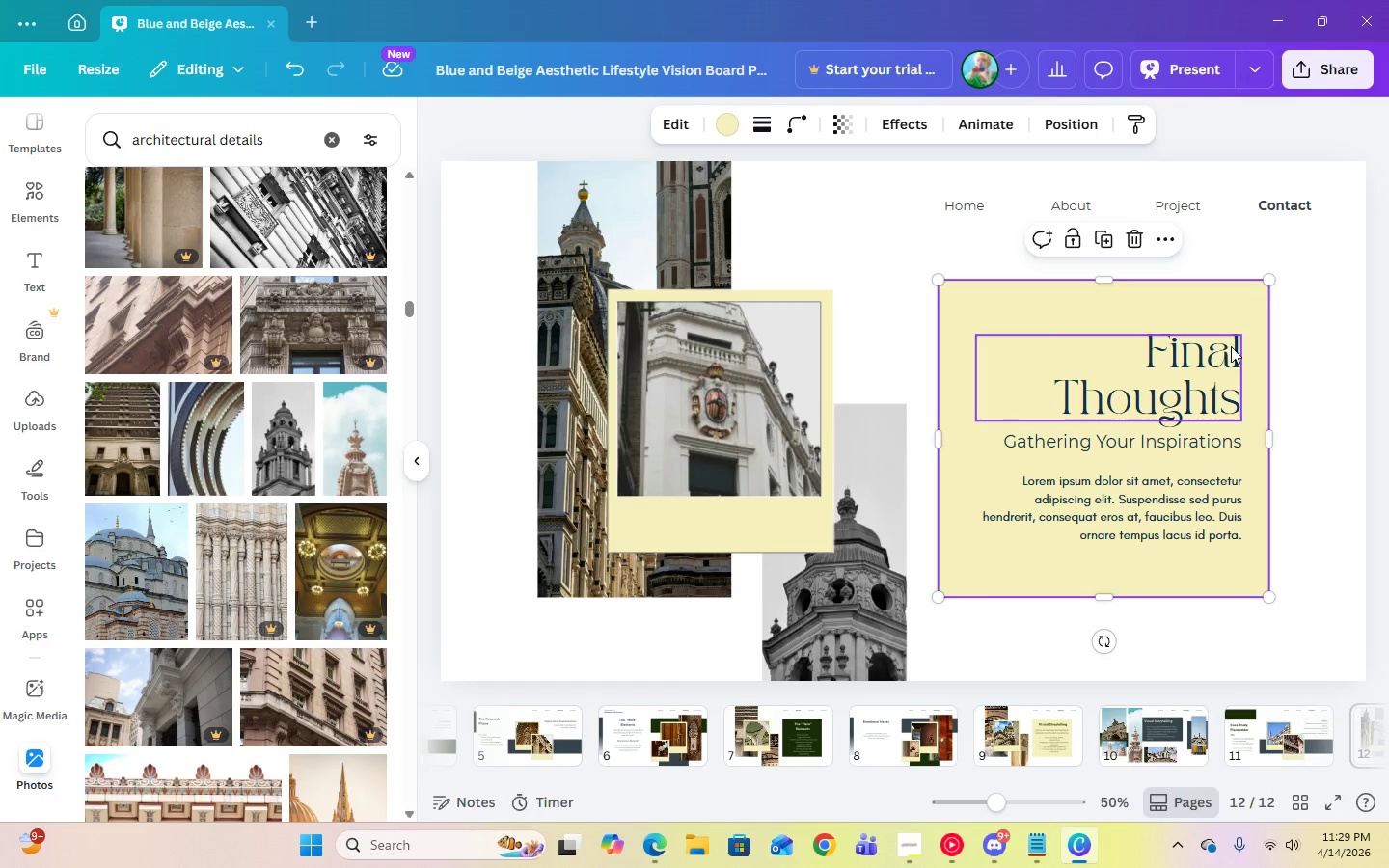 
left_click([1229, 349])
 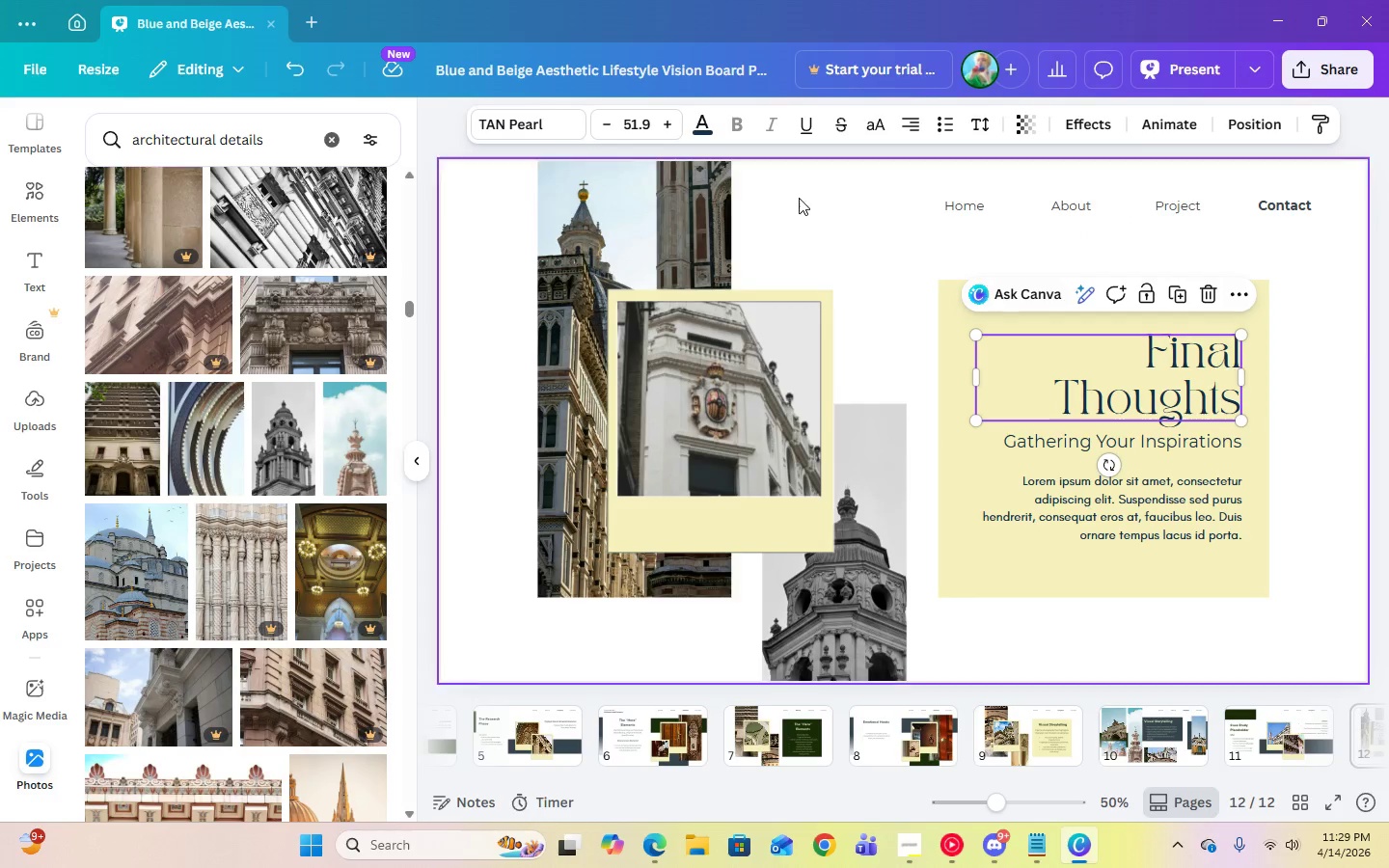 
left_click([642, 132])
 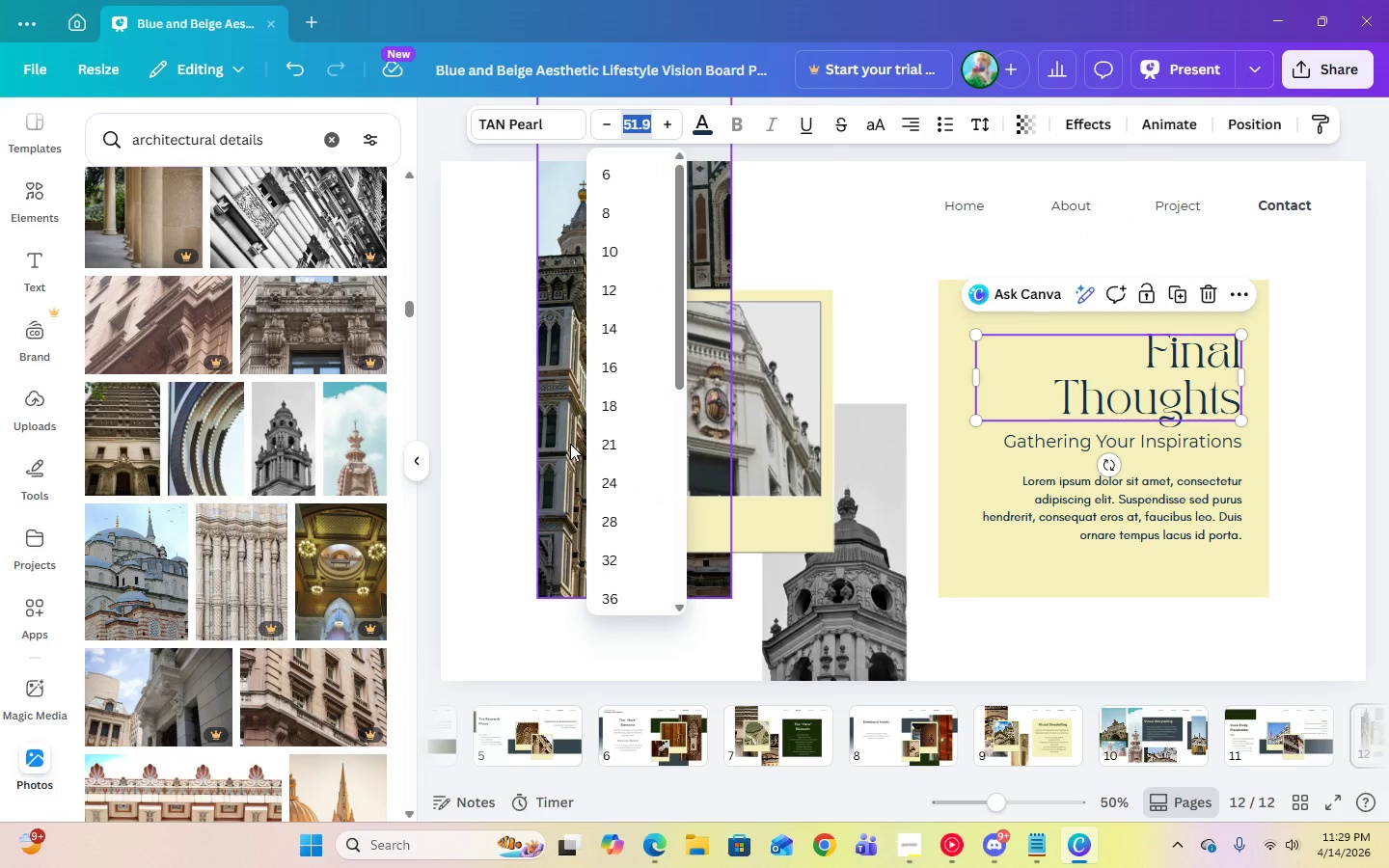 
key(Numpad4)
 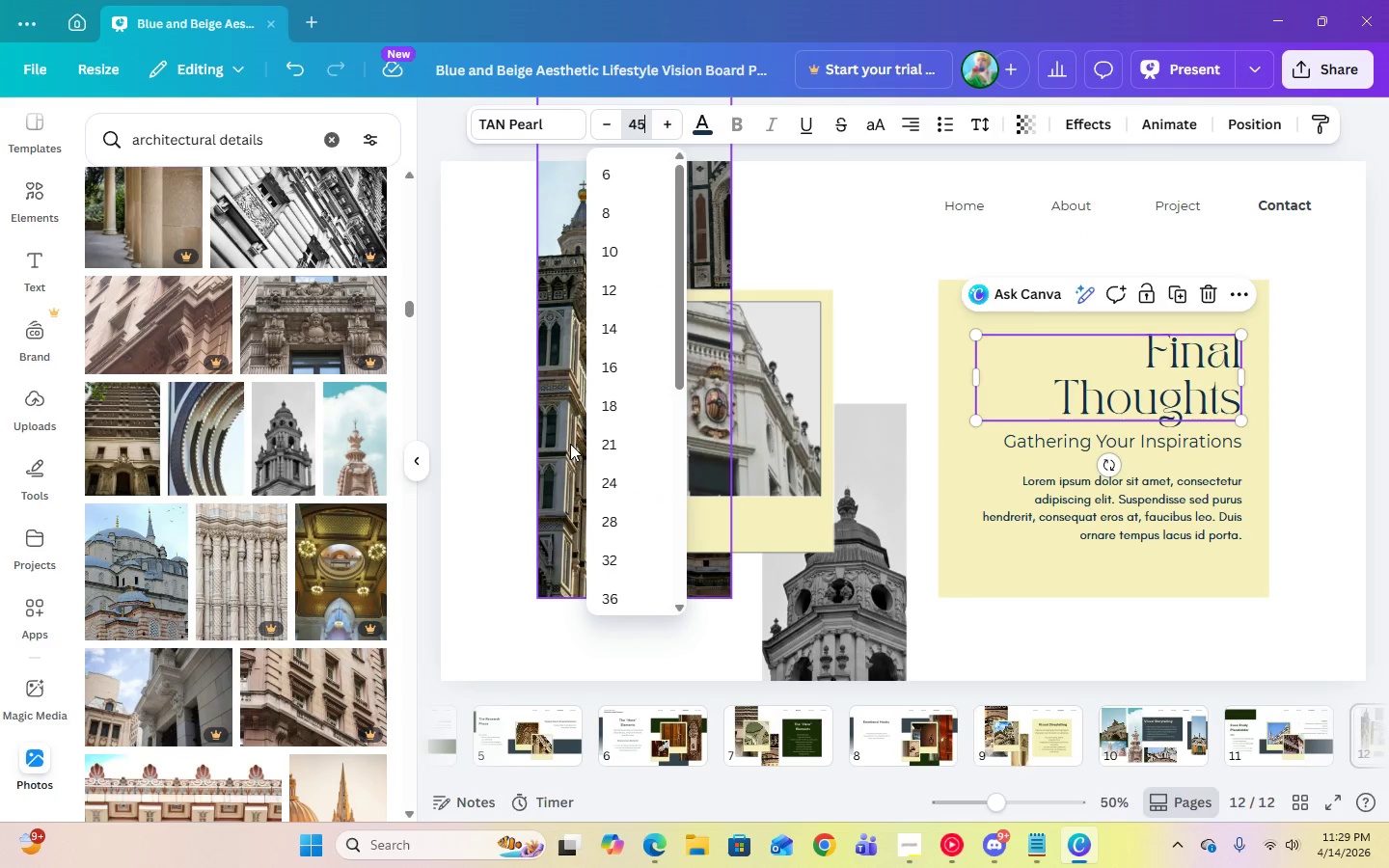 
key(Numpad5)
 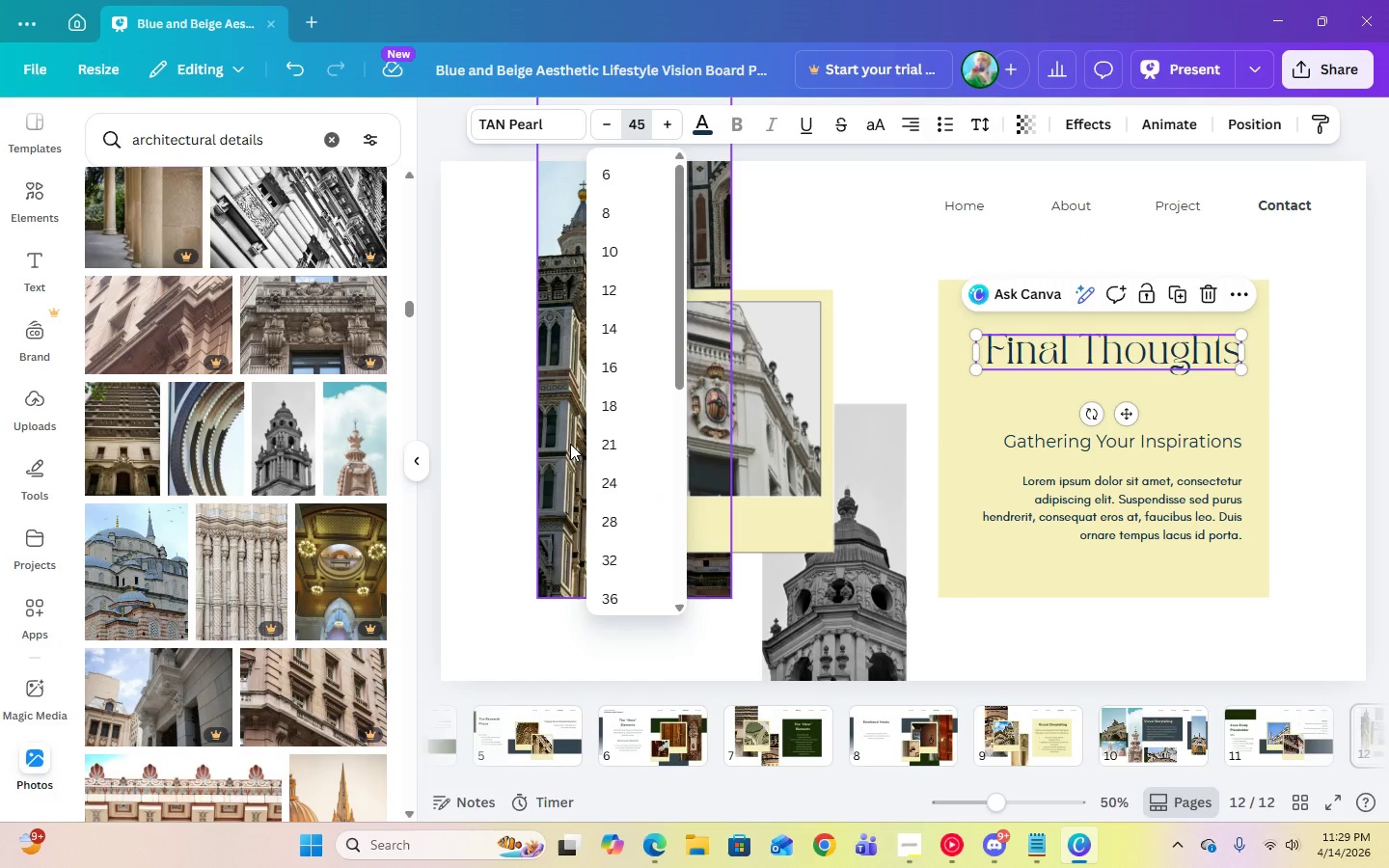 
key(Enter)
 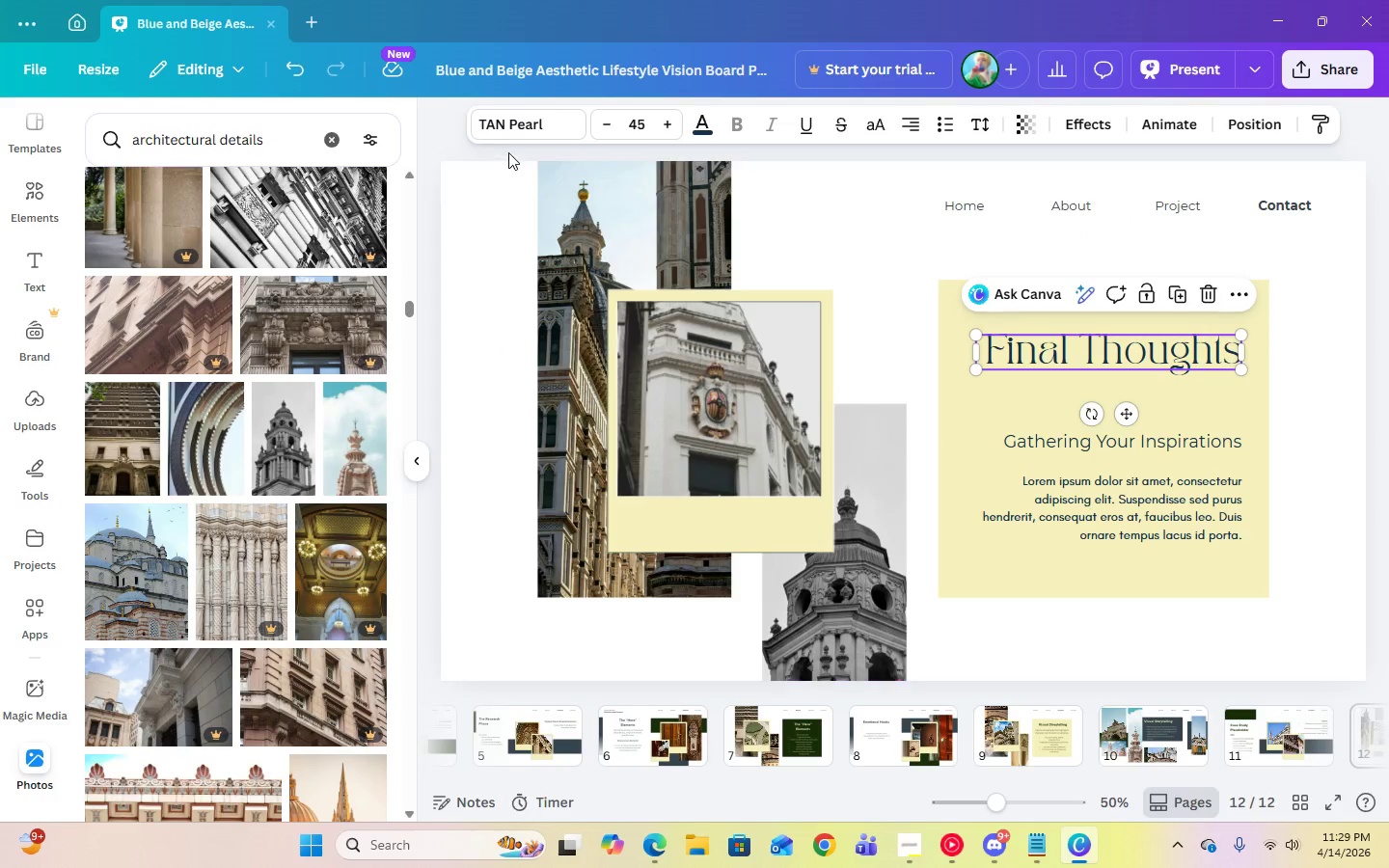 
left_click([513, 128])
 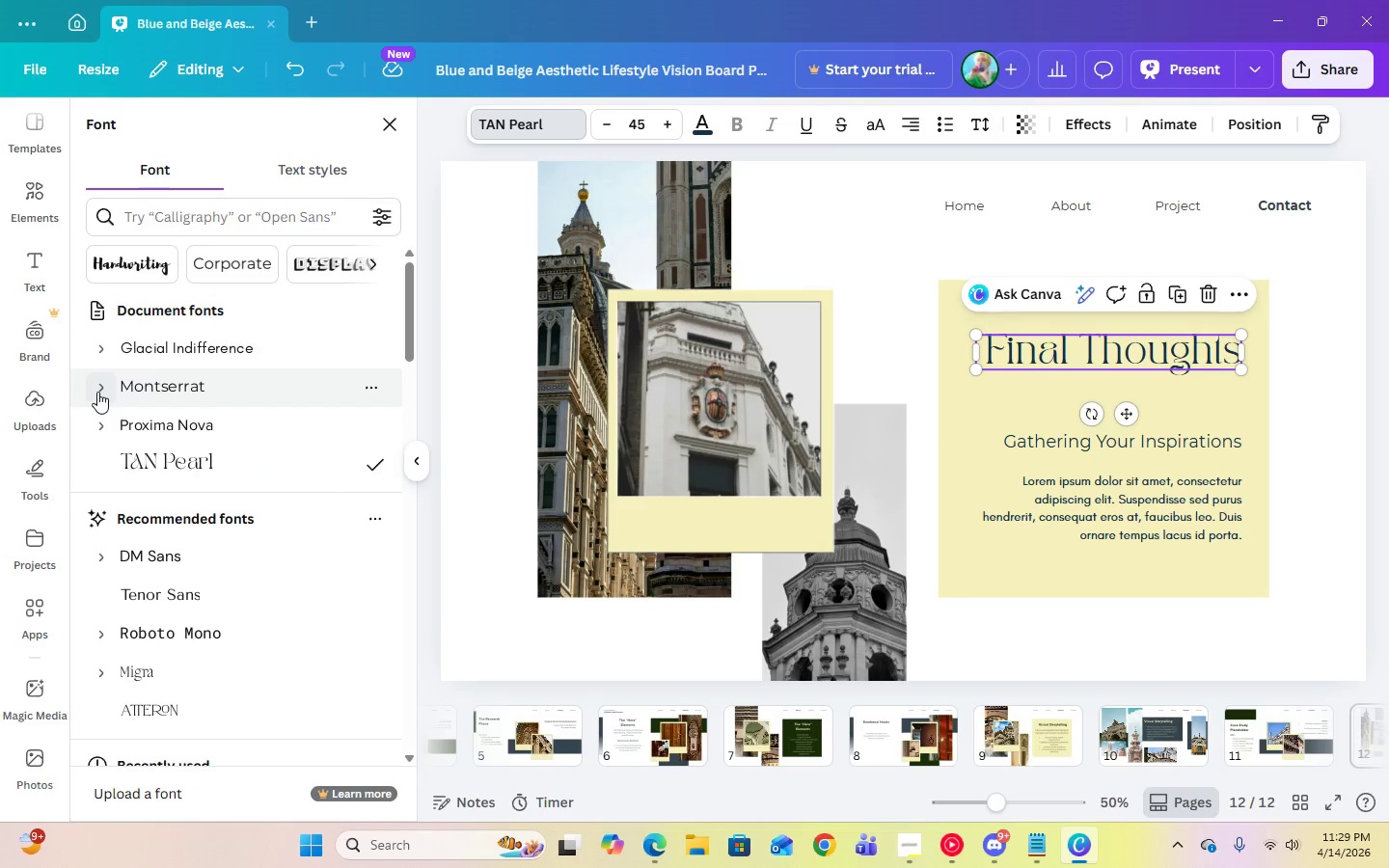 
left_click([107, 425])
 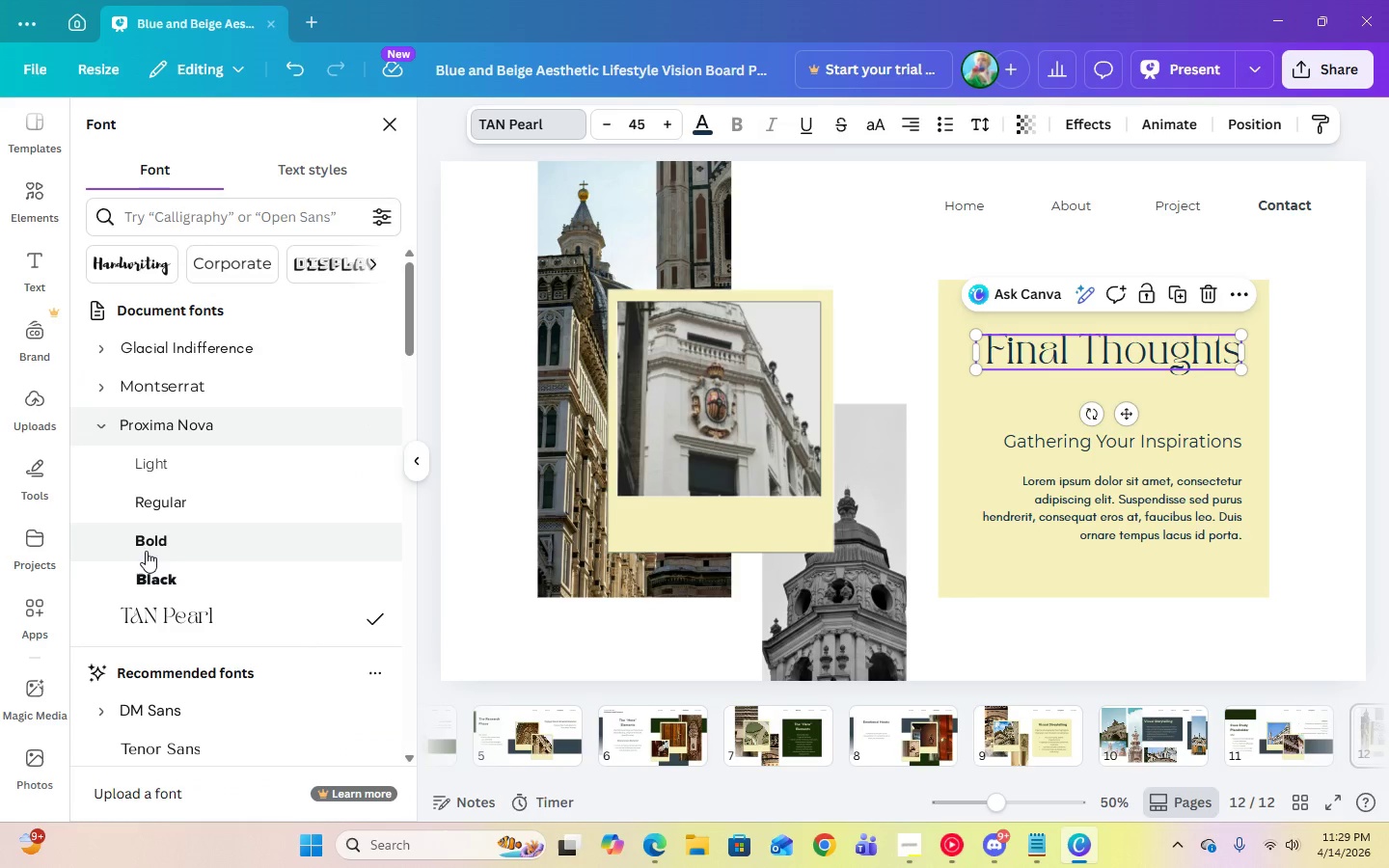 
left_click([147, 548])
 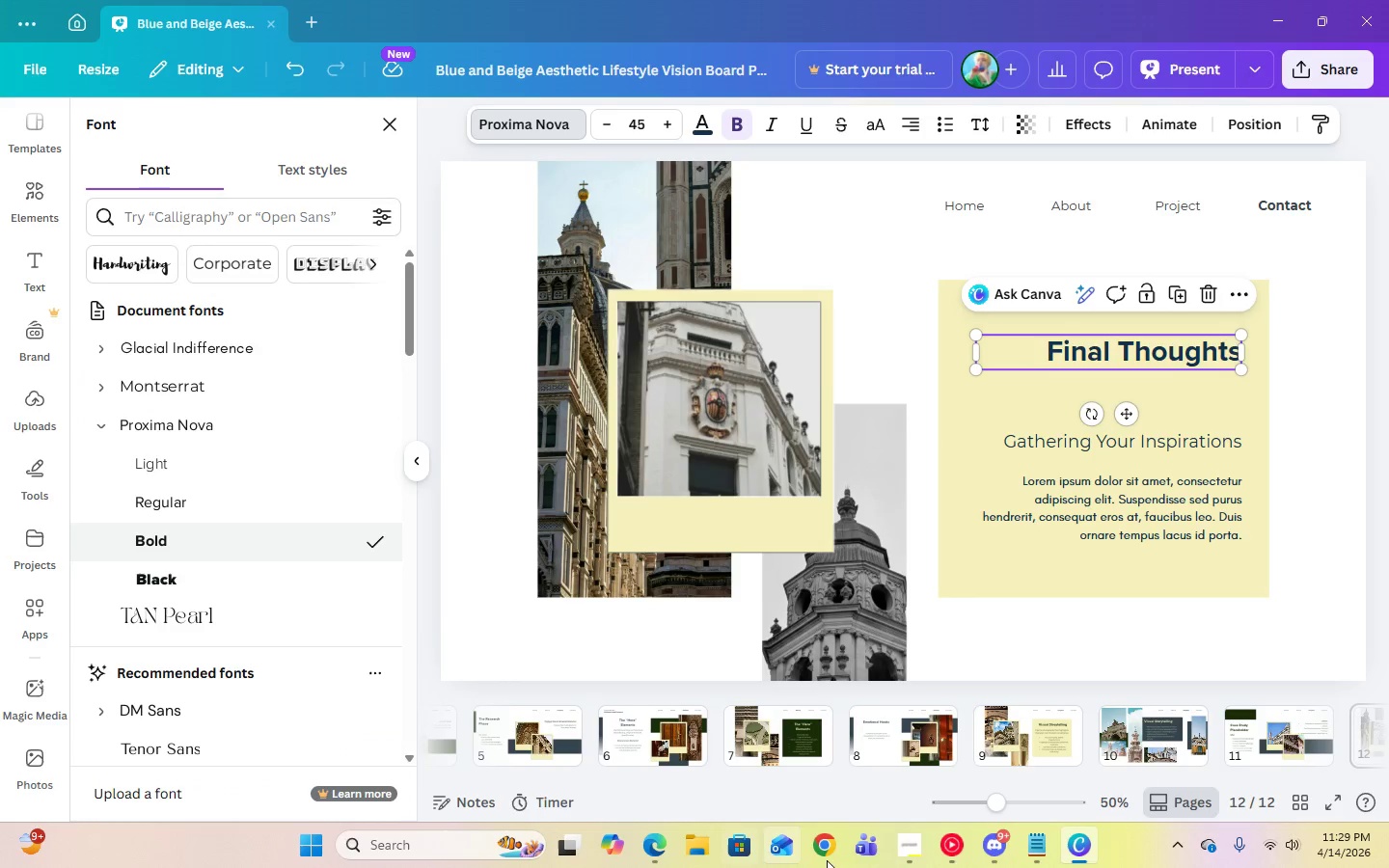 
left_click([903, 854])